 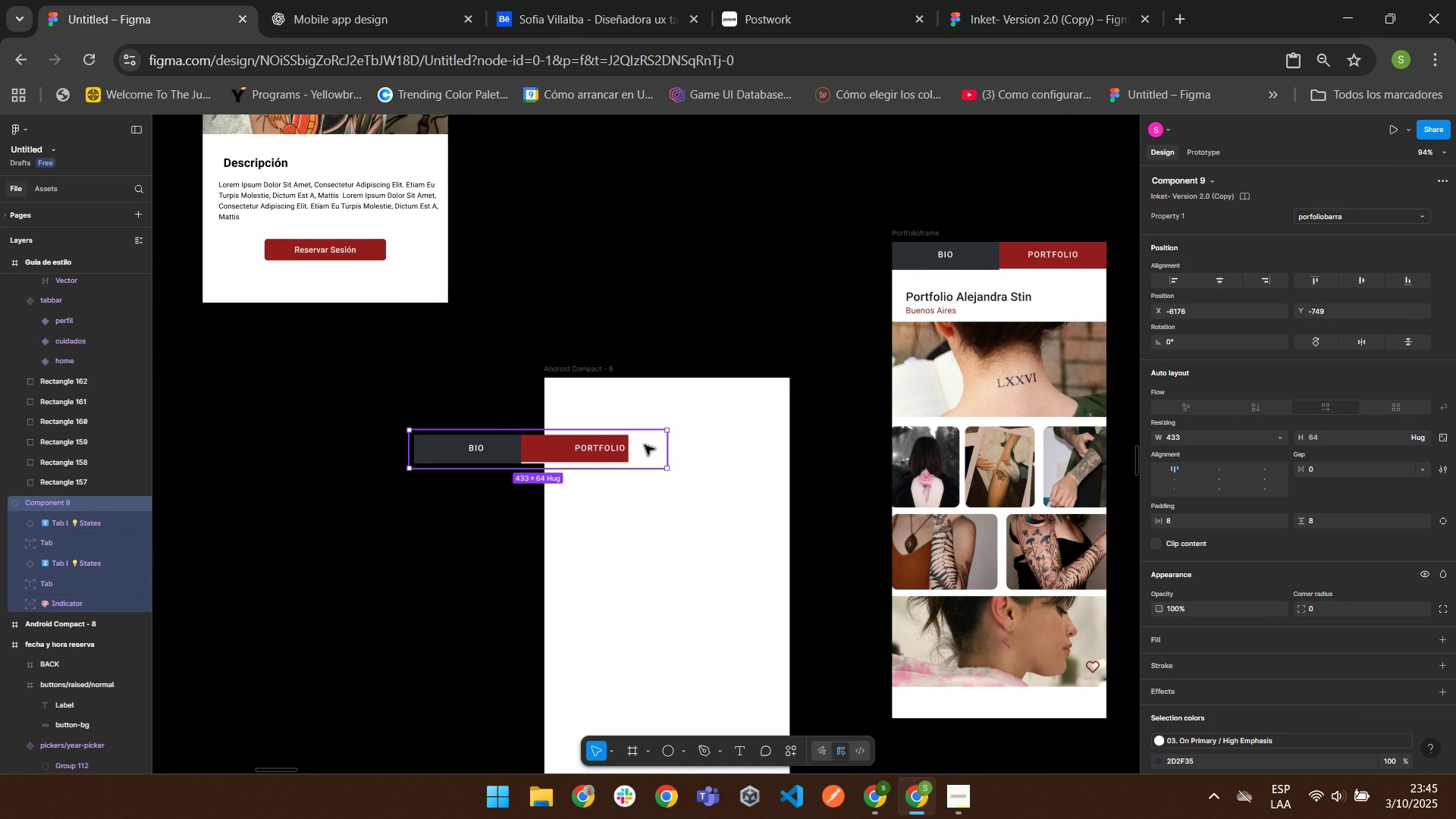 
key(Delete)
 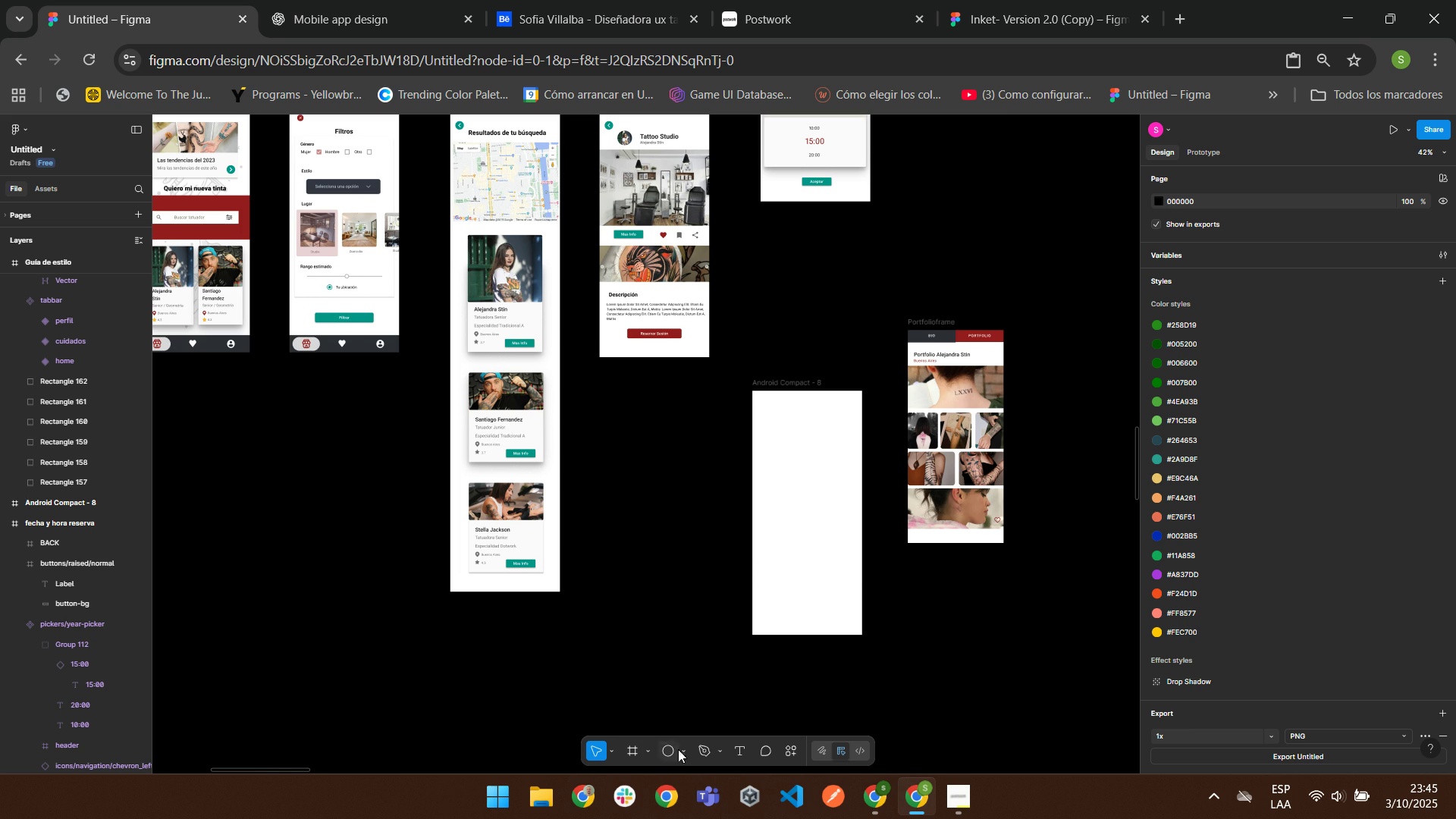 
wait(6.72)
 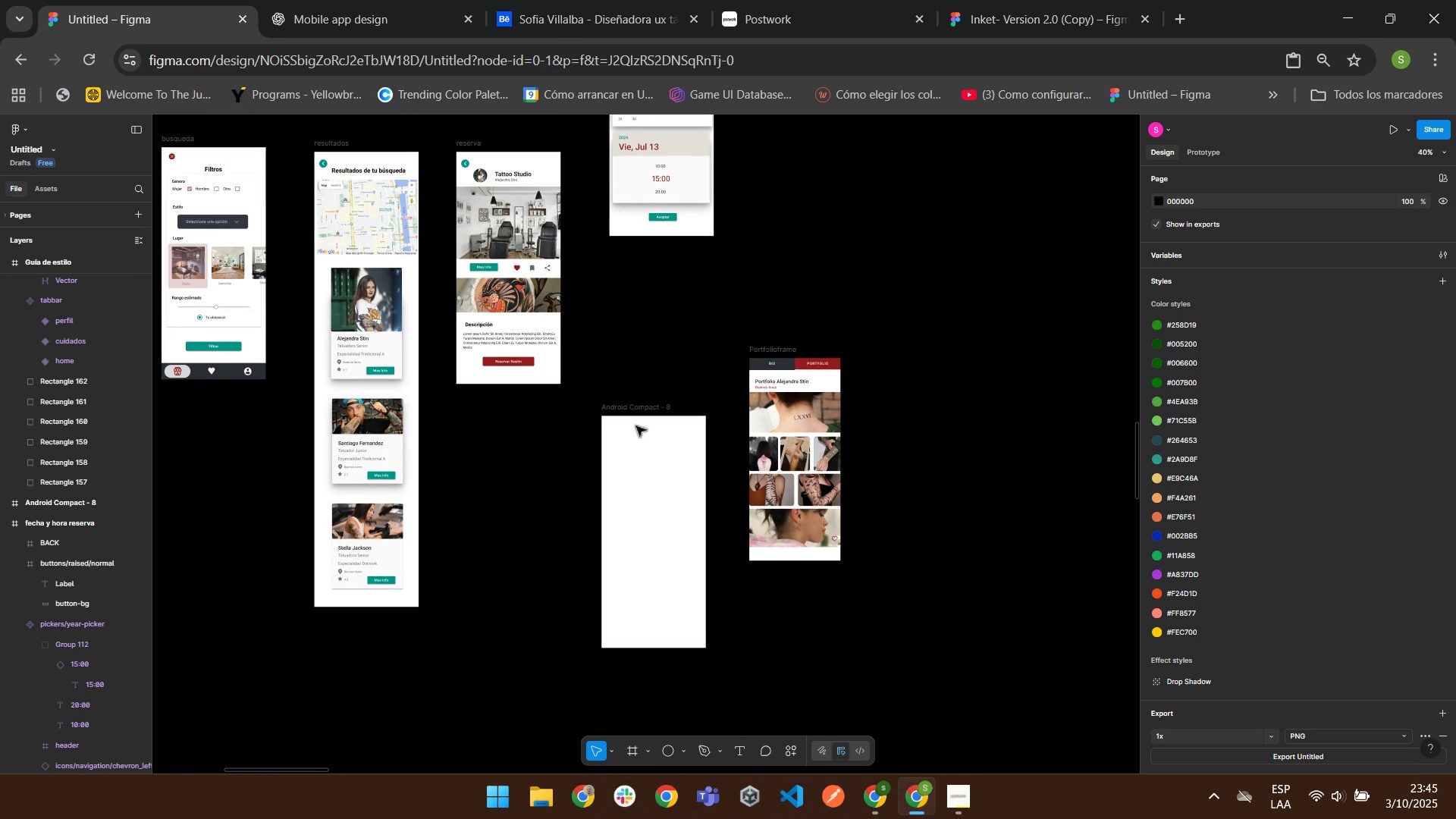 
left_click([685, 748])
 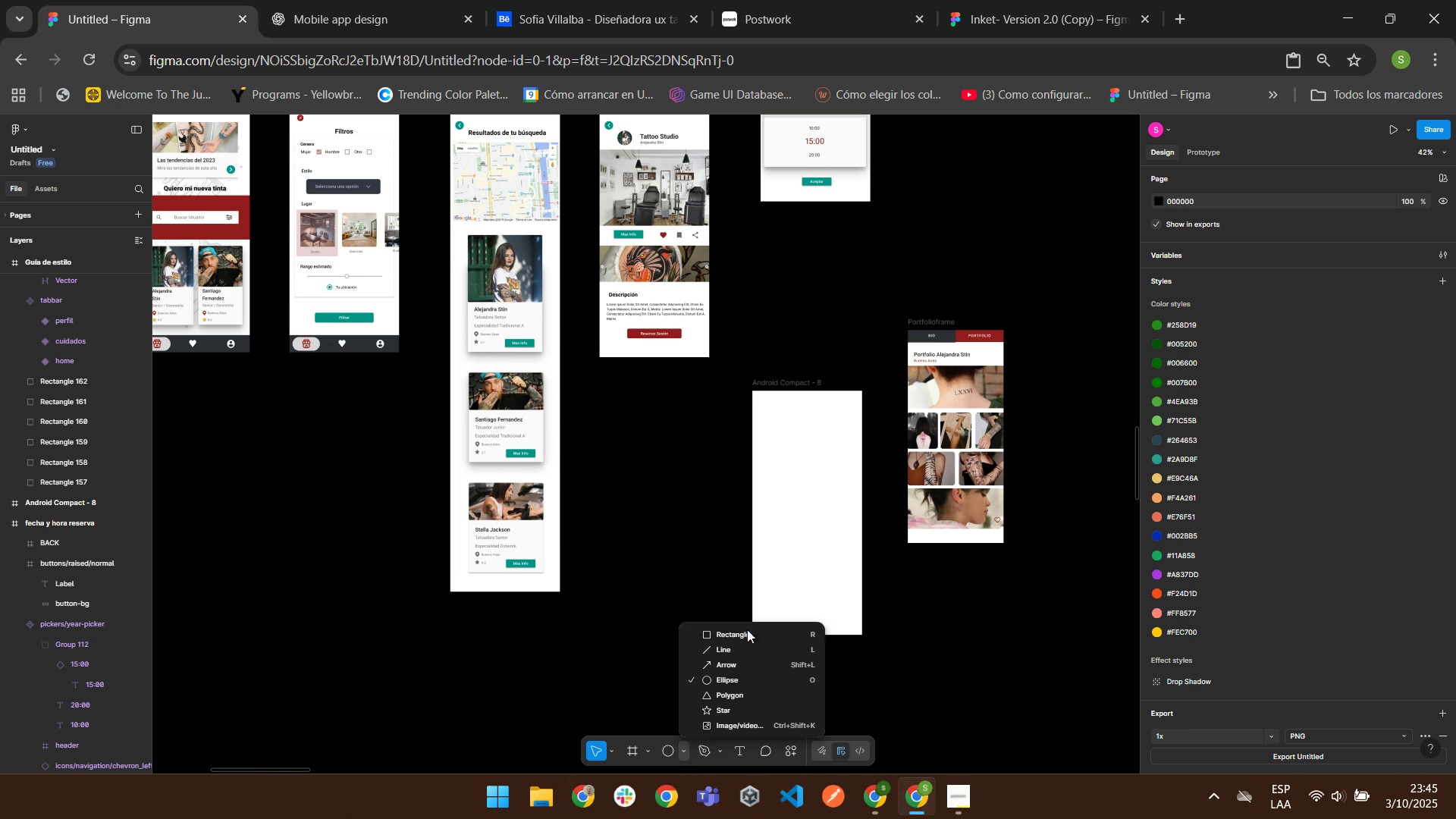 
left_click([745, 633])